 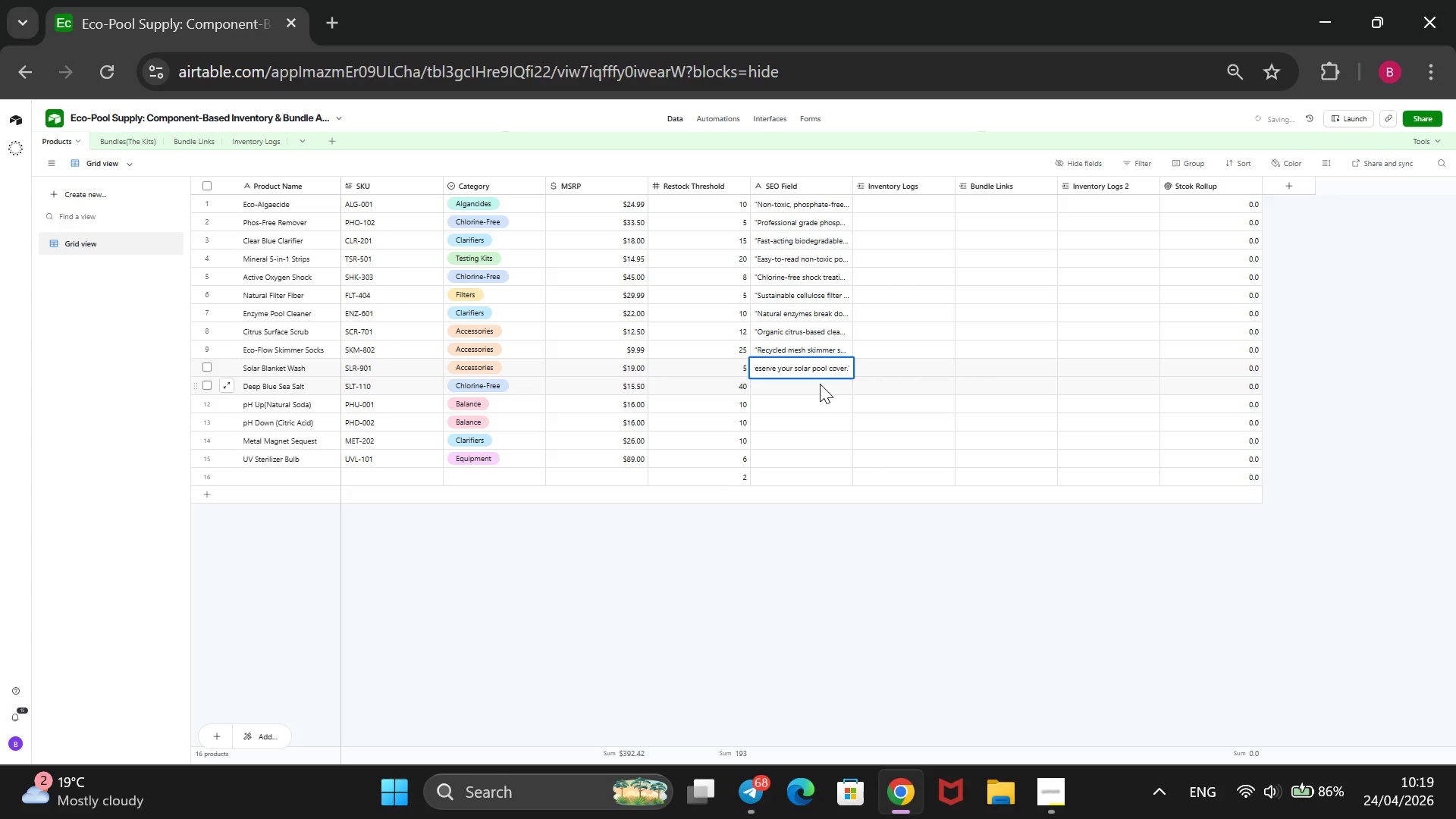 
type(@@)
 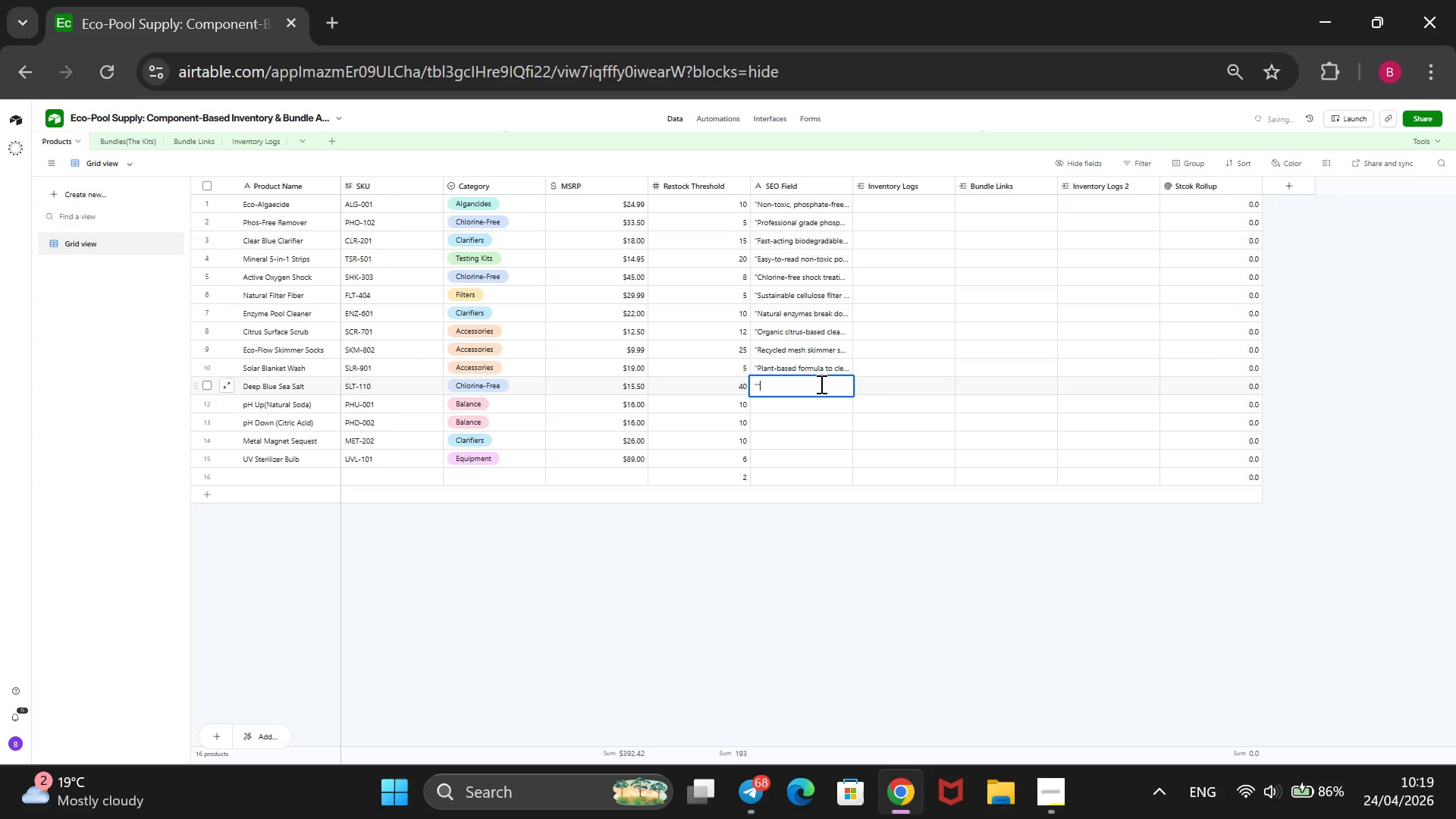 
key(ArrowLeft)
 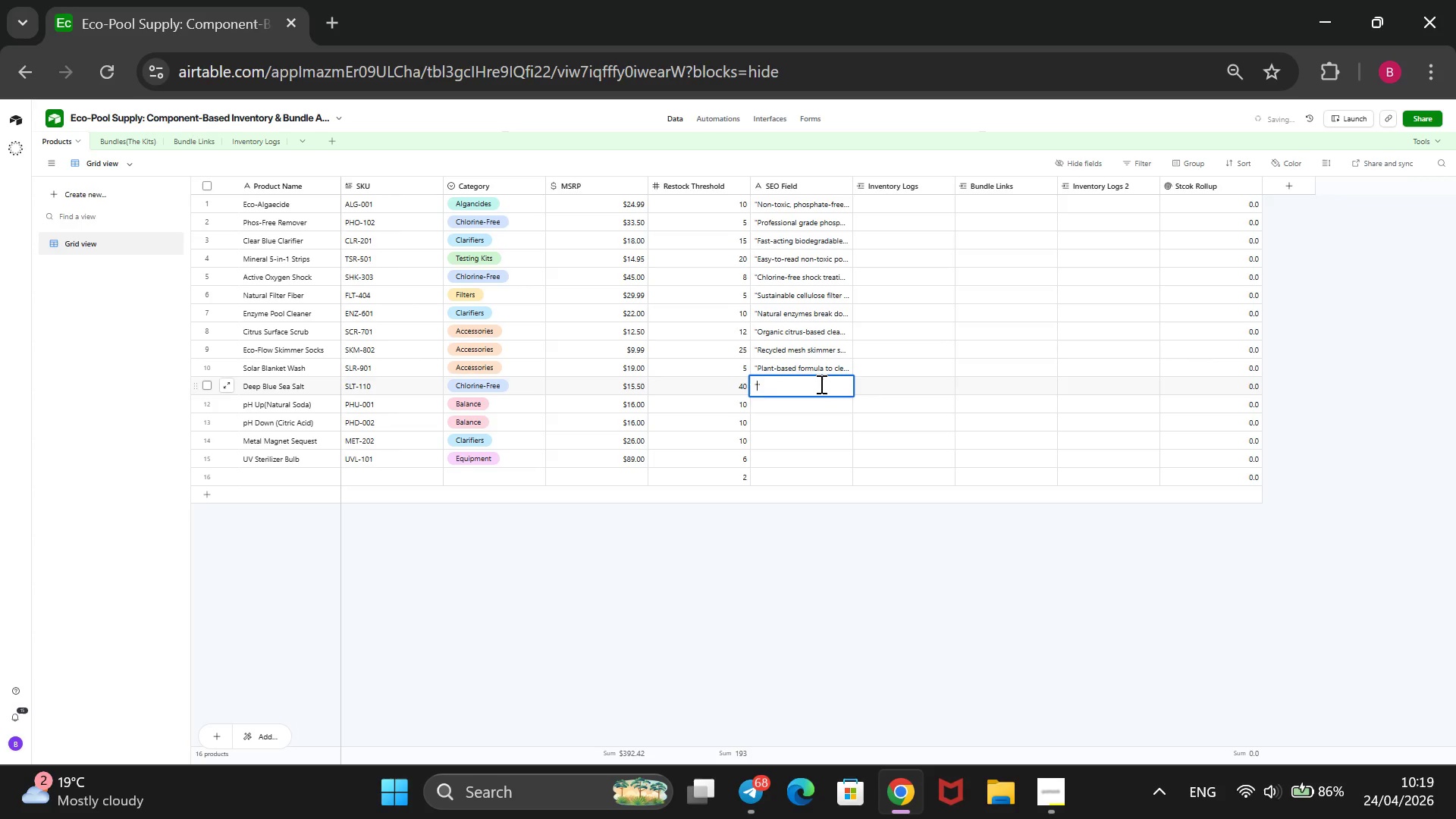 
type(High-purity natural sea salt for saltwater chlorination systems.)
 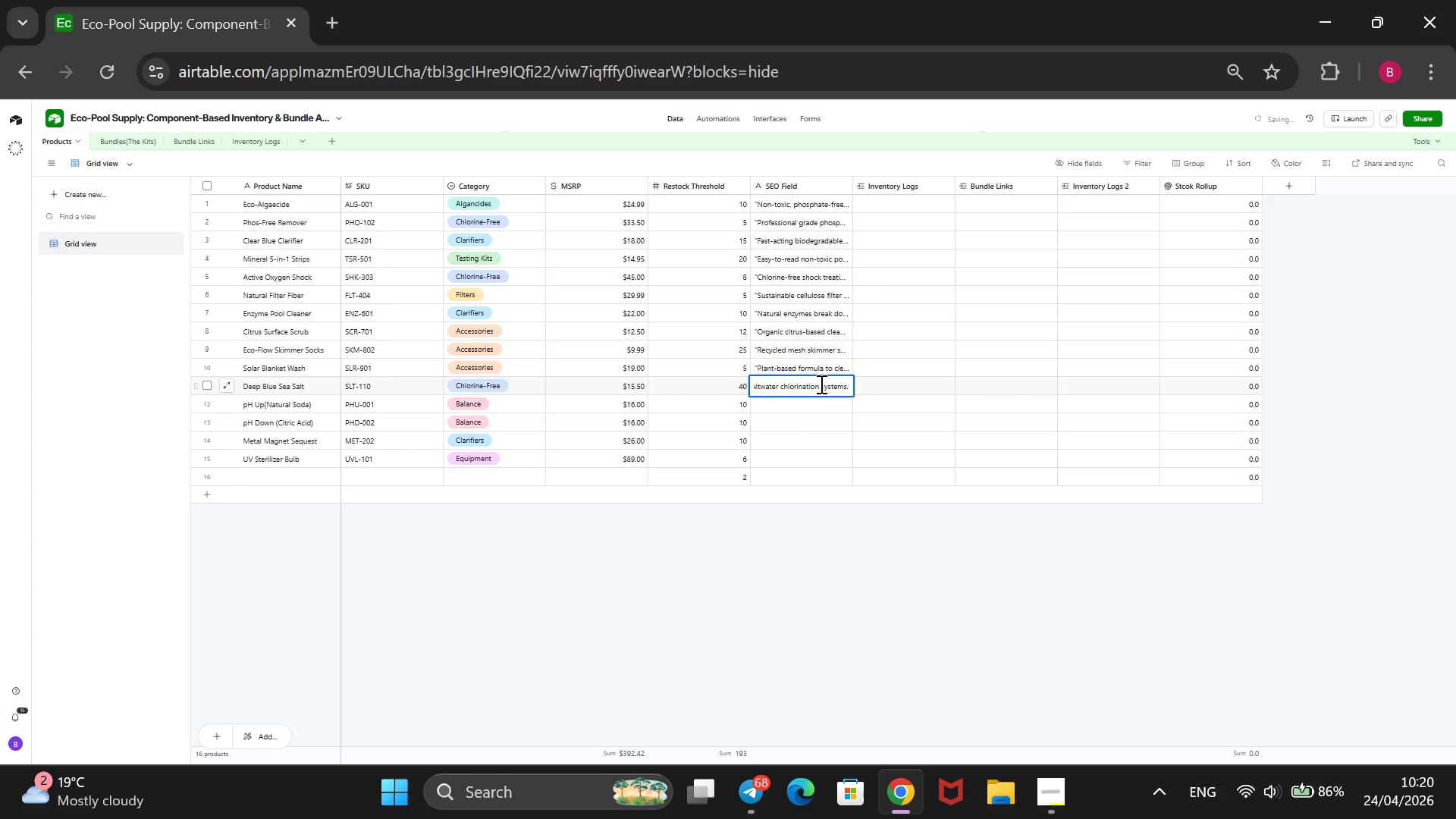 
left_click([801, 407])
 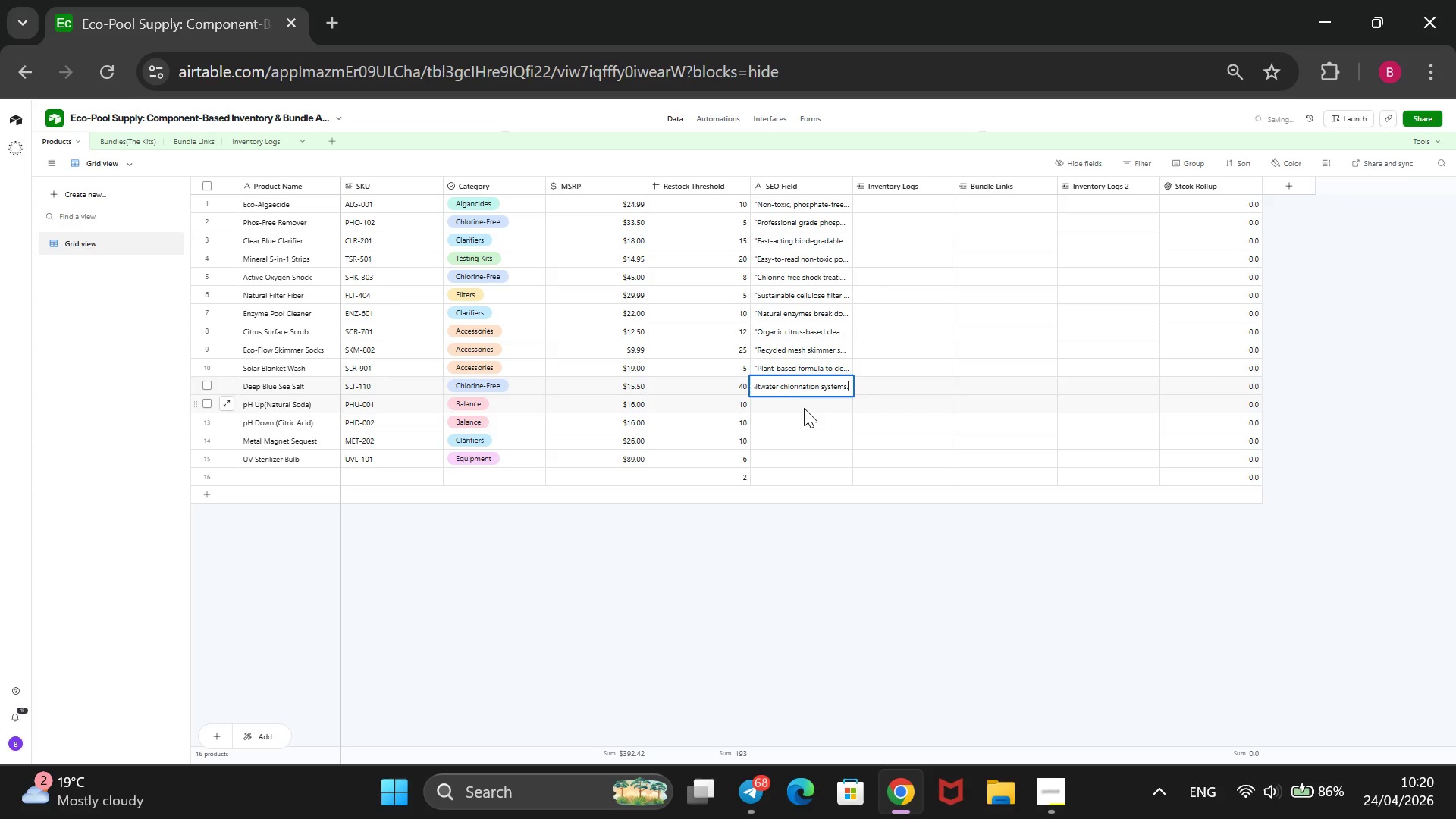 
hold_key(key=ShiftRight, duration=1.08)
 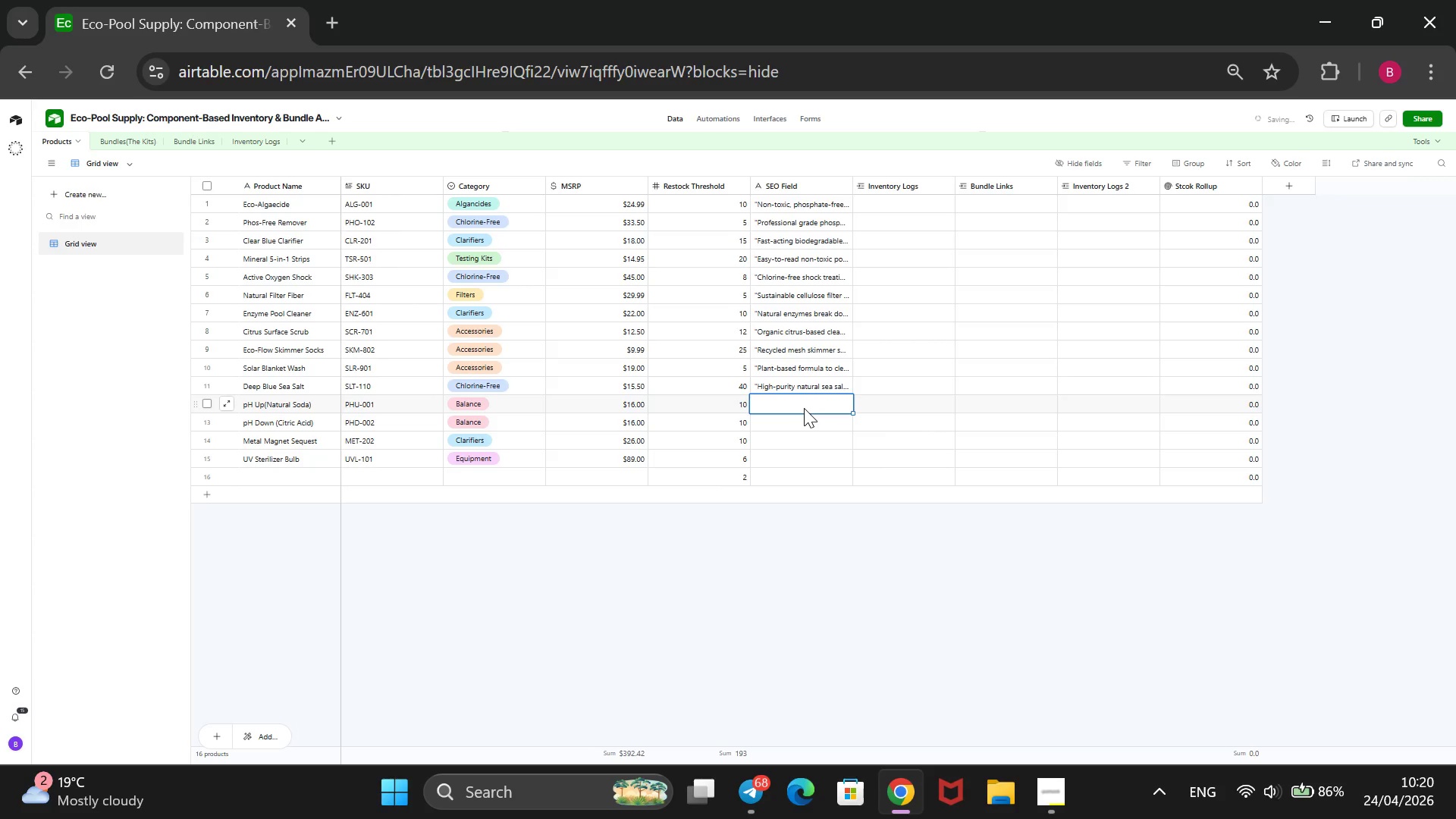 
type(@@)
 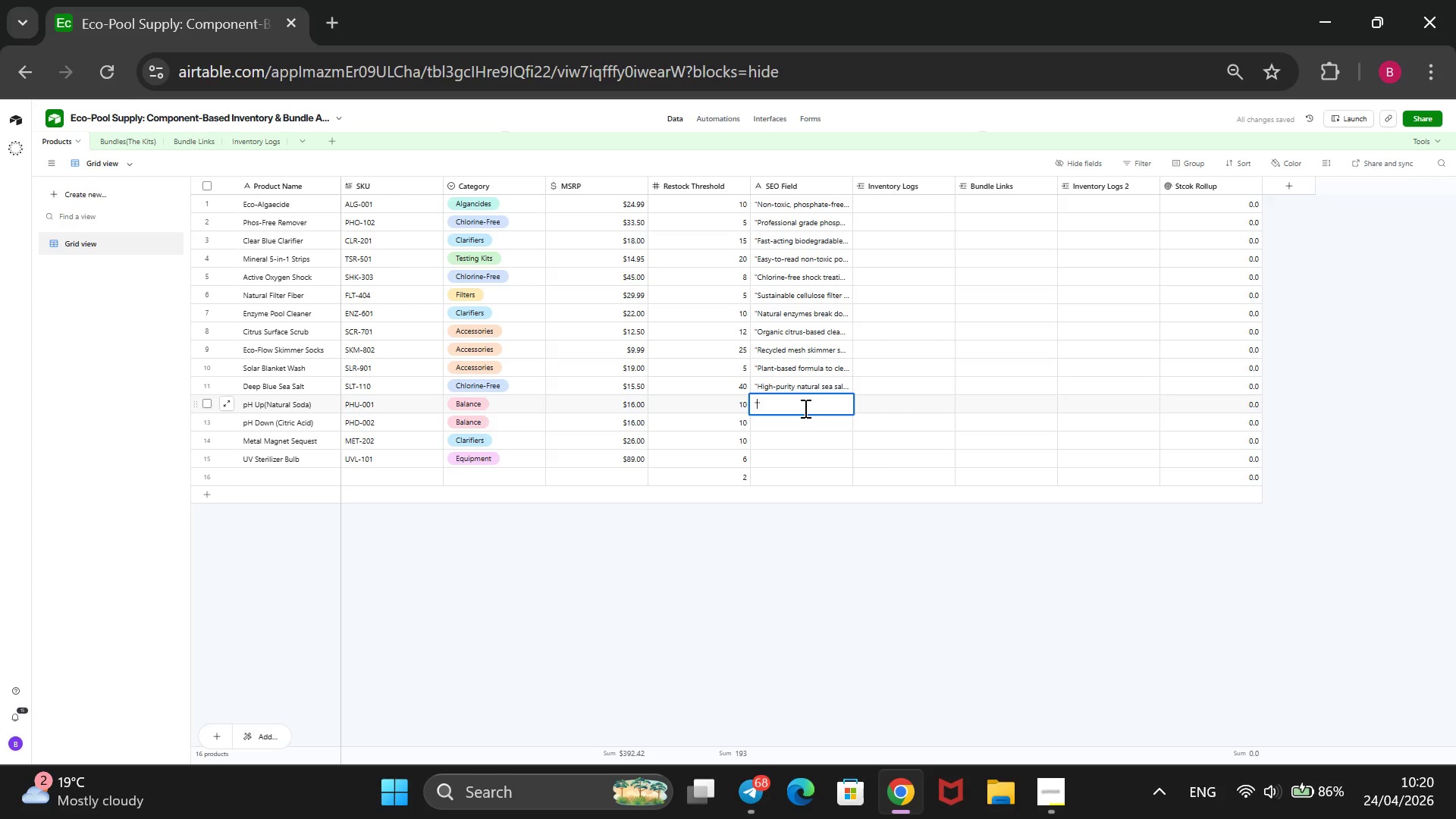 
key(ArrowLeft)
 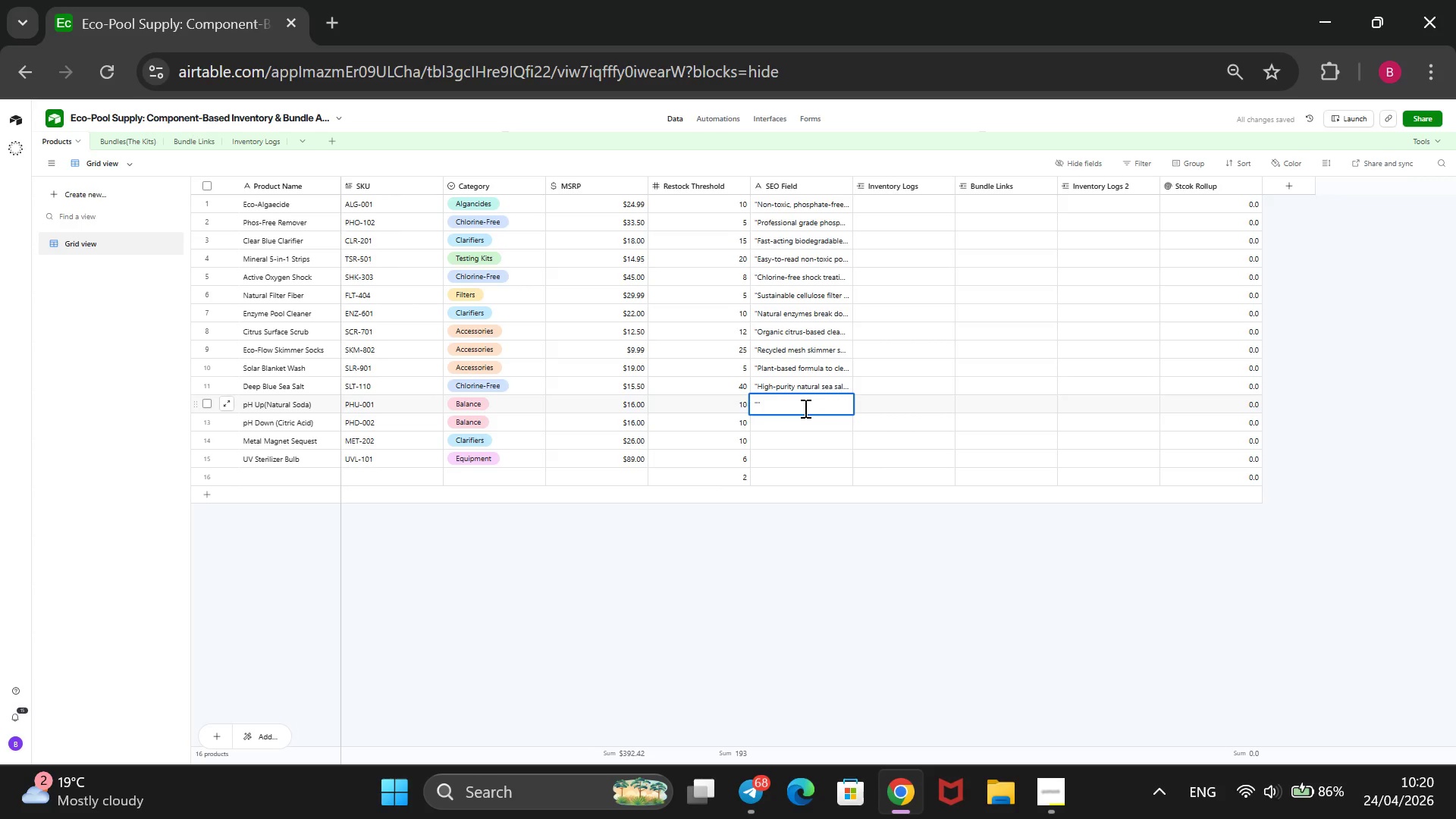 
type(Natural sodium carbonate to raise pool P)
key(Backspace)
type(pH safely and )
 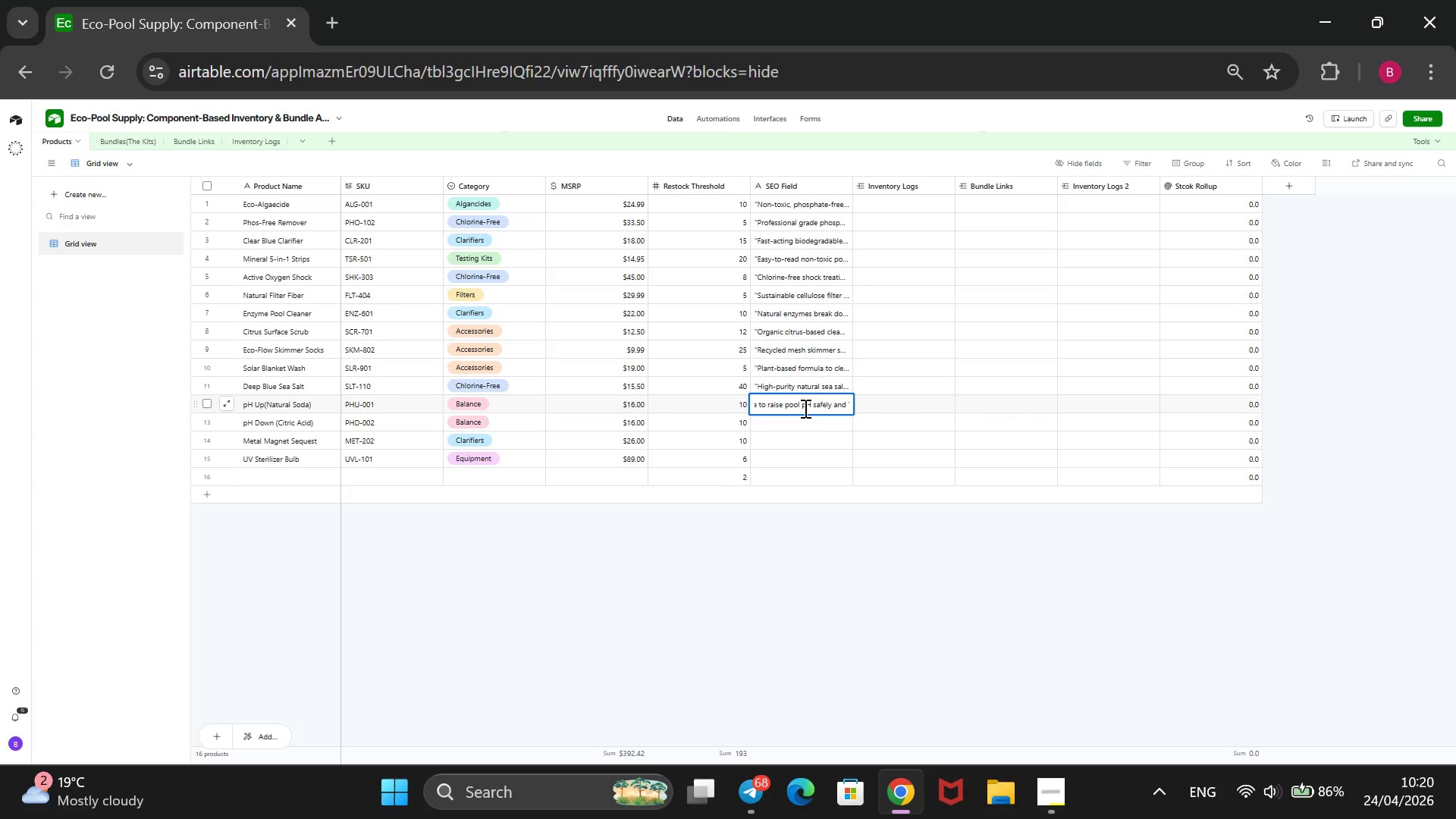 
wait(8.66)
 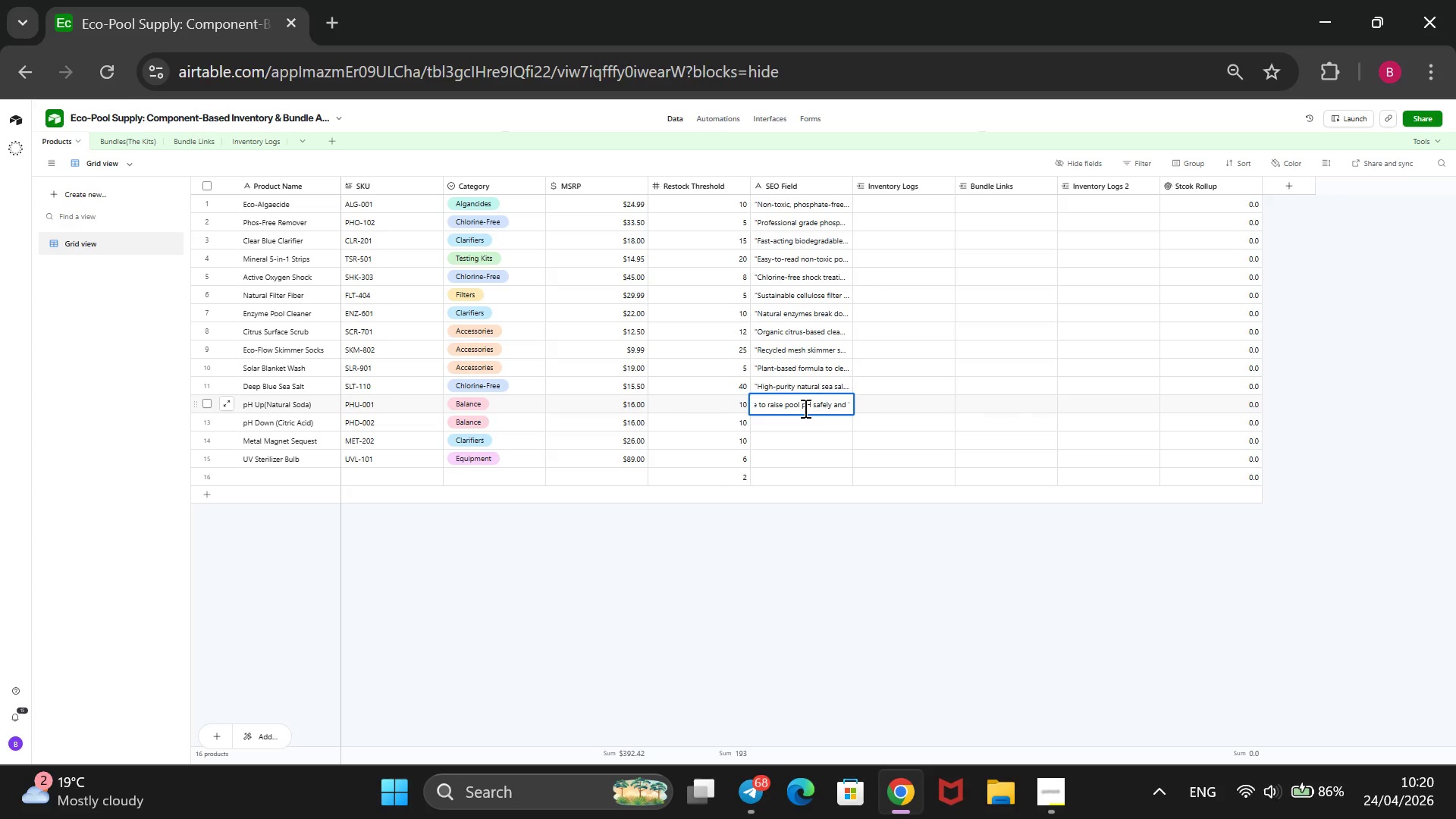 
type(effectively.)
 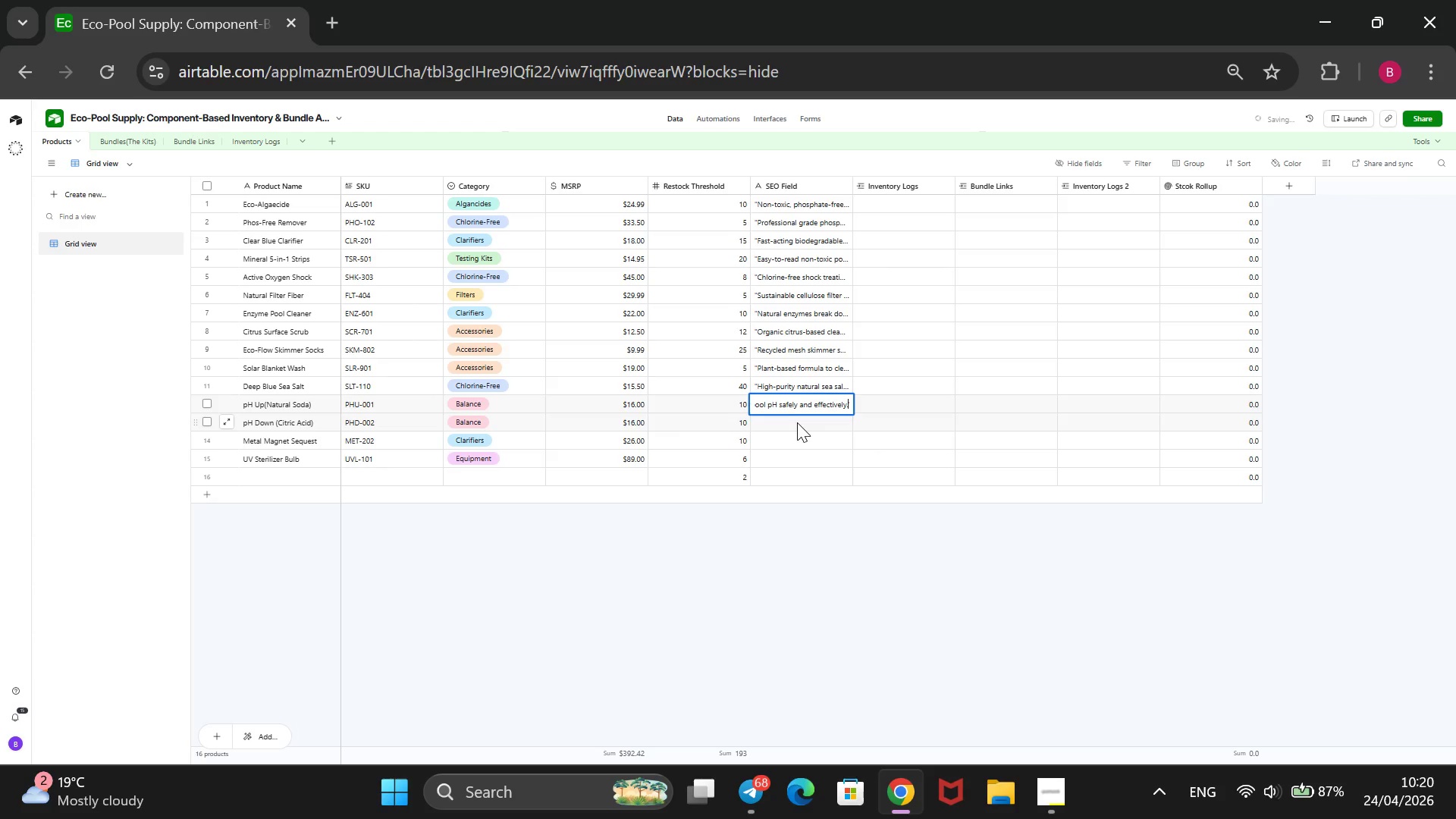 
key(Enter)
 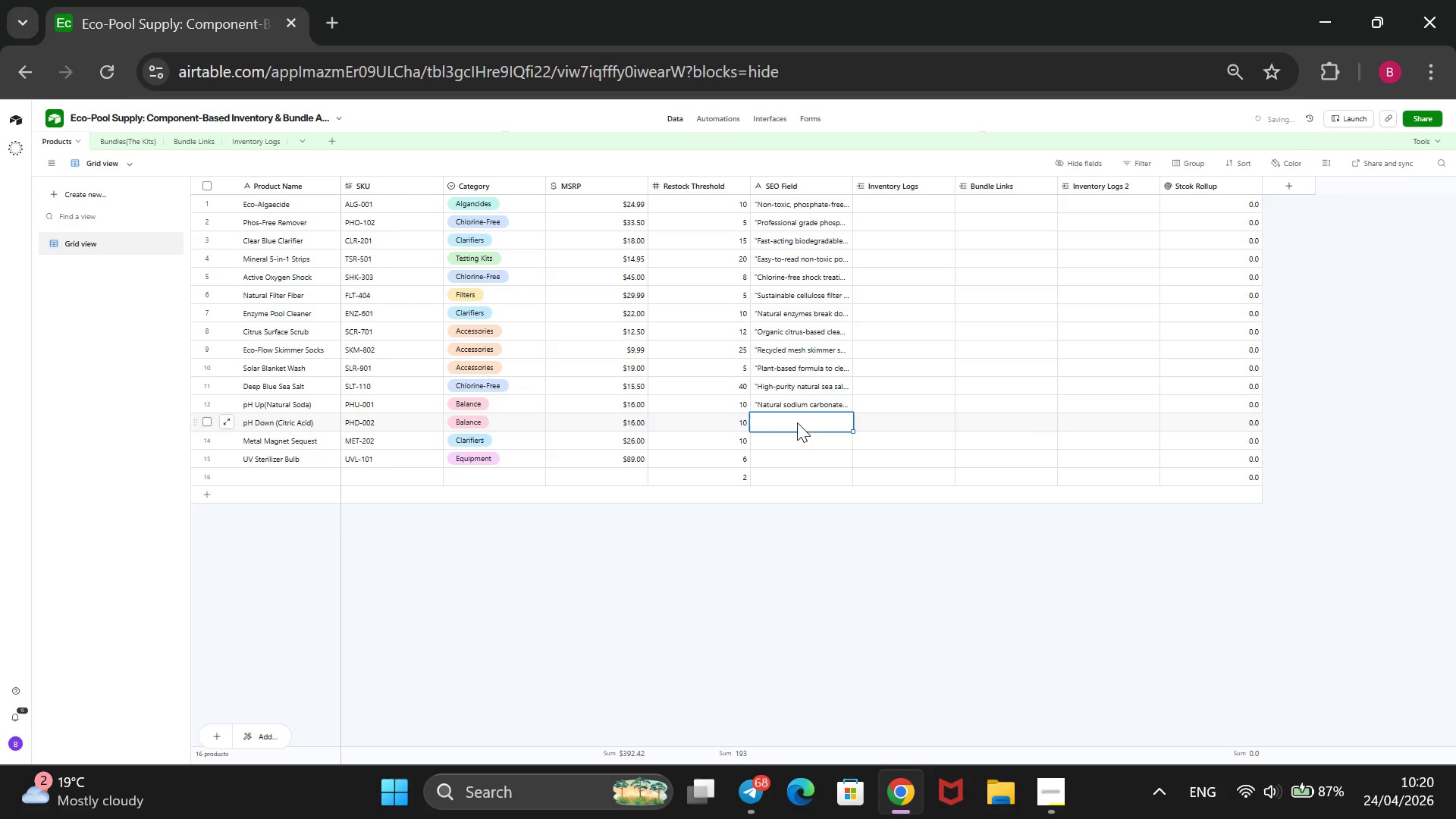 
type(@@)
 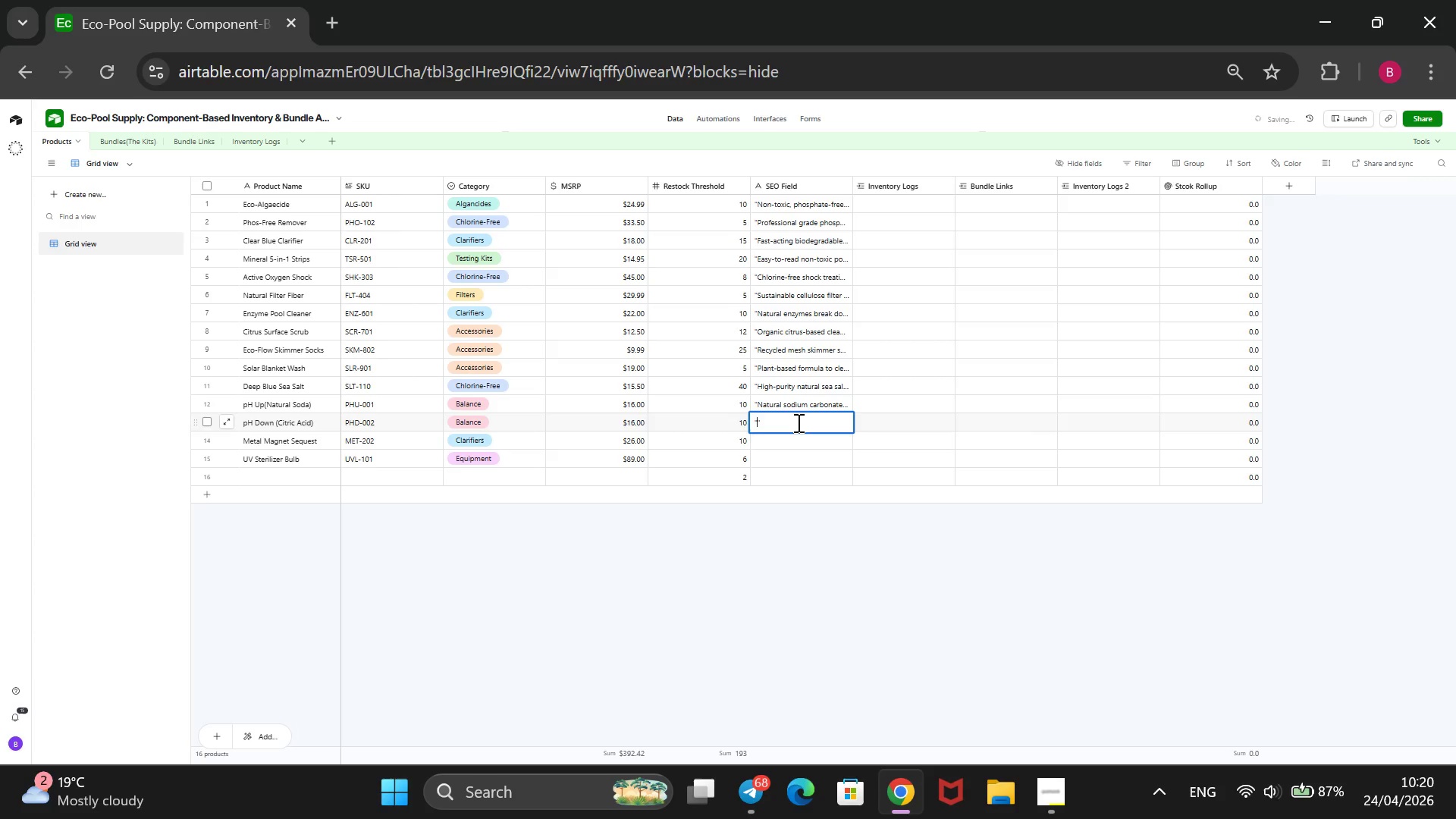 
key(ArrowLeft)
 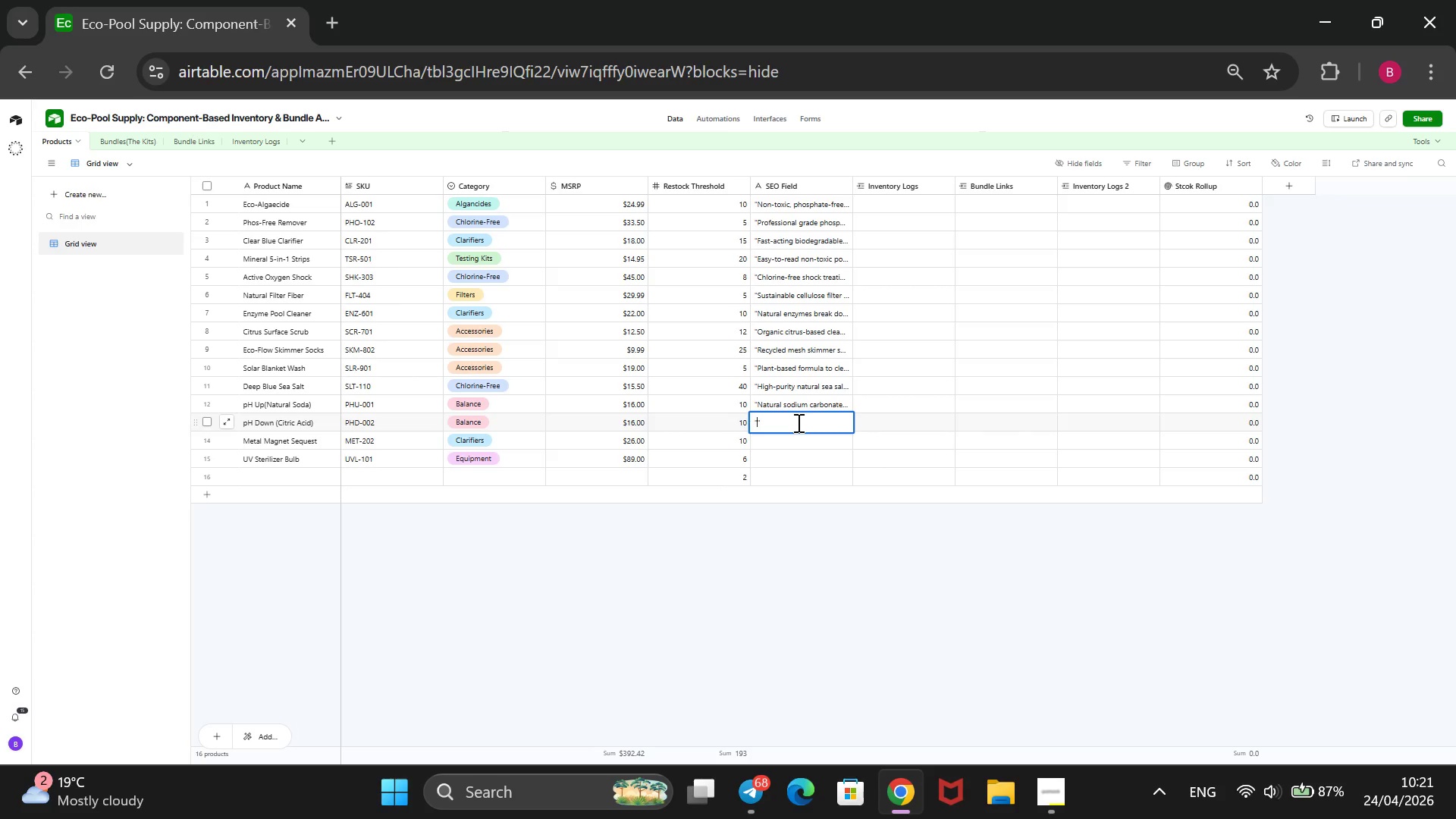 
wait(14.77)
 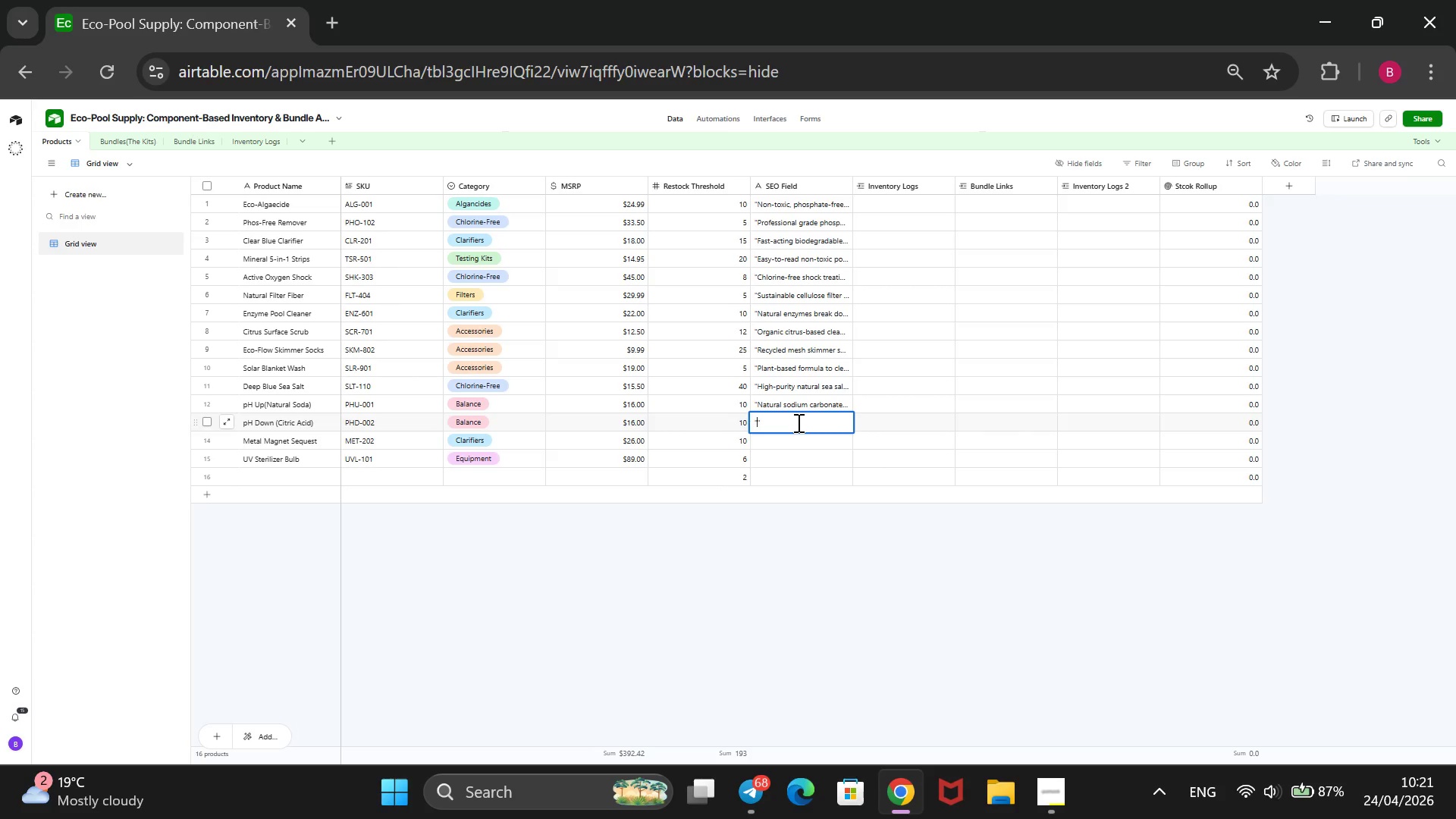 
left_click([1052, 781])